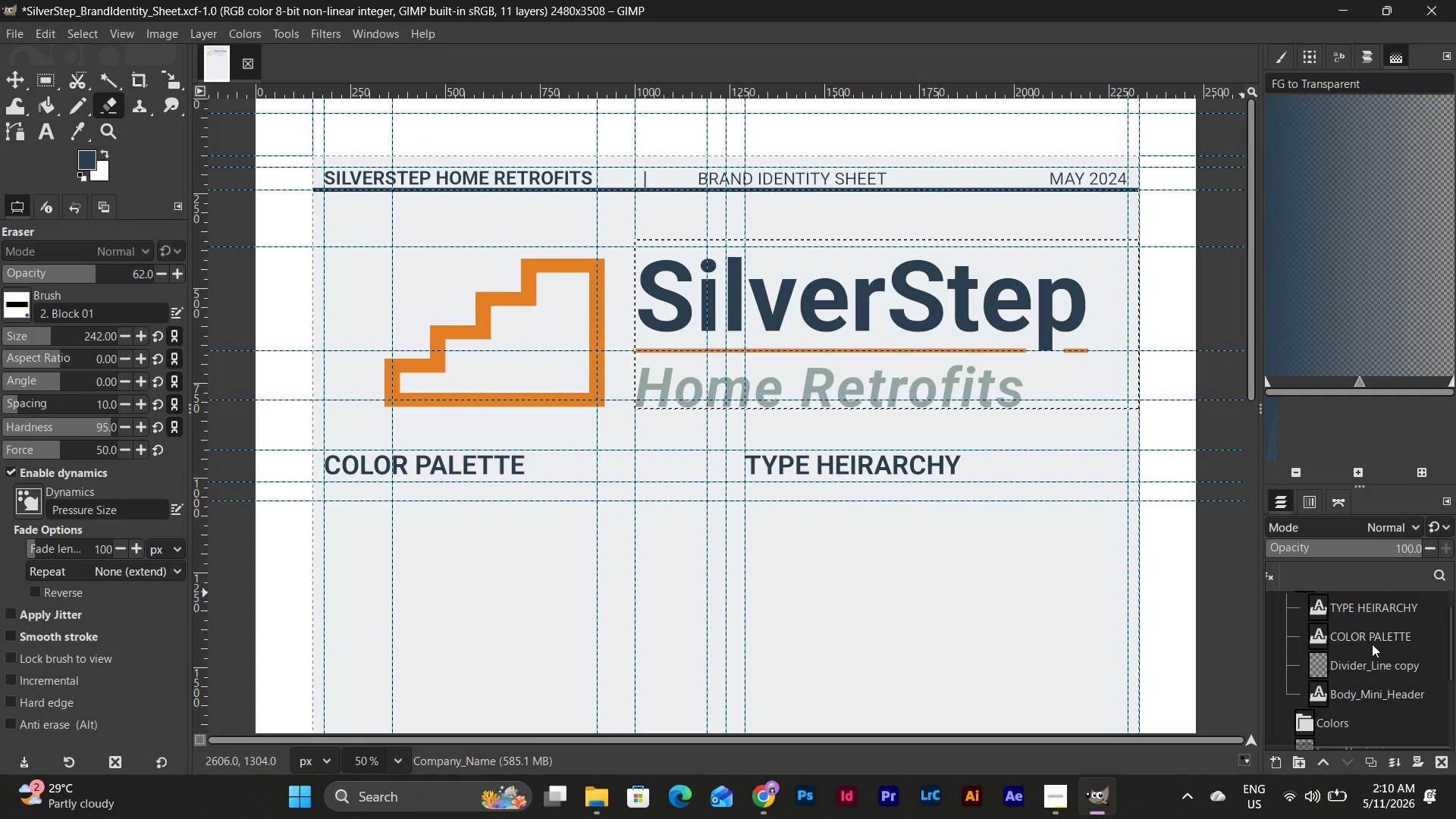 
scroll: coordinate [1372, 644], scroll_direction: up, amount: 4.0
 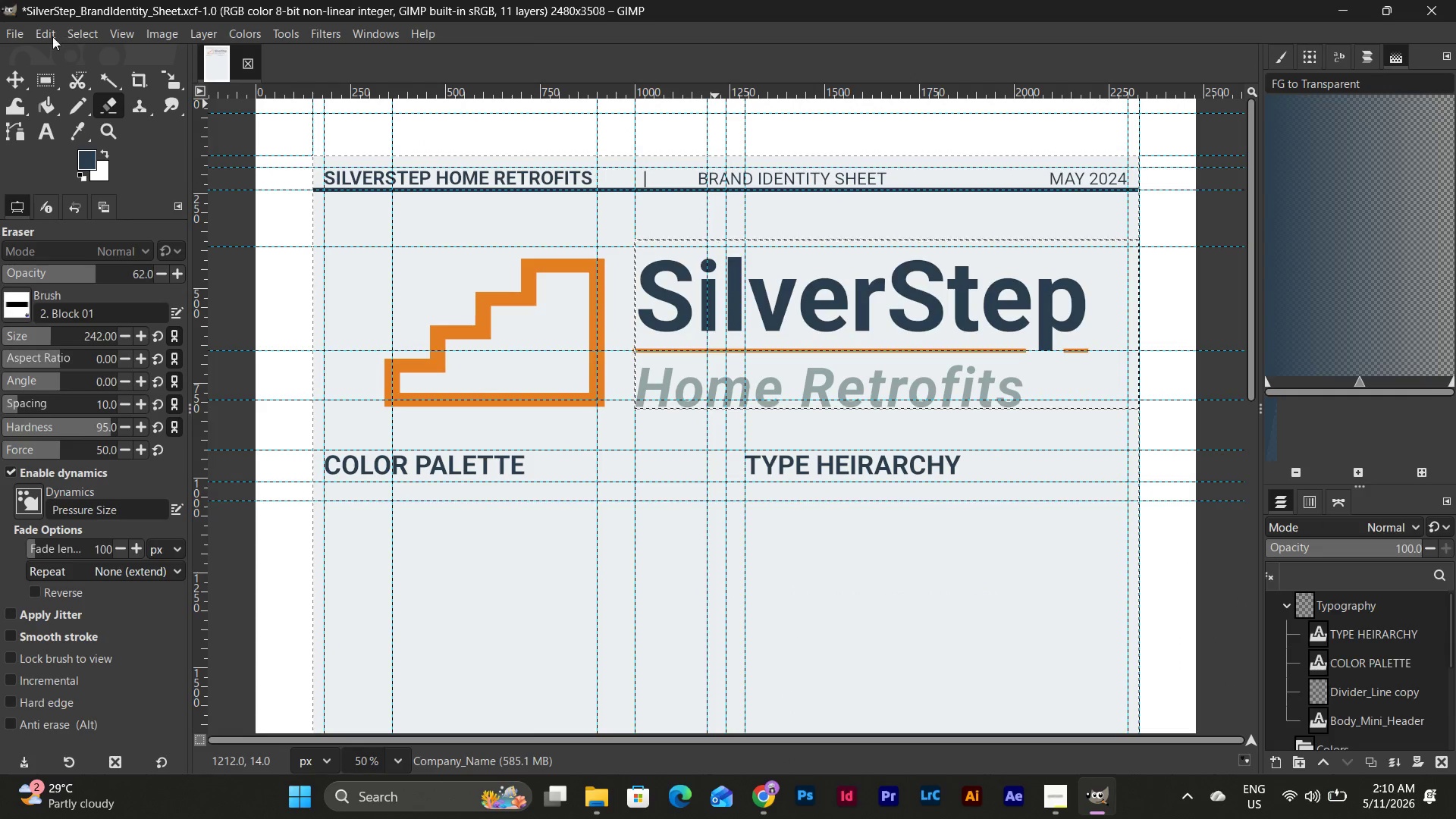 
left_click([14, 34])
 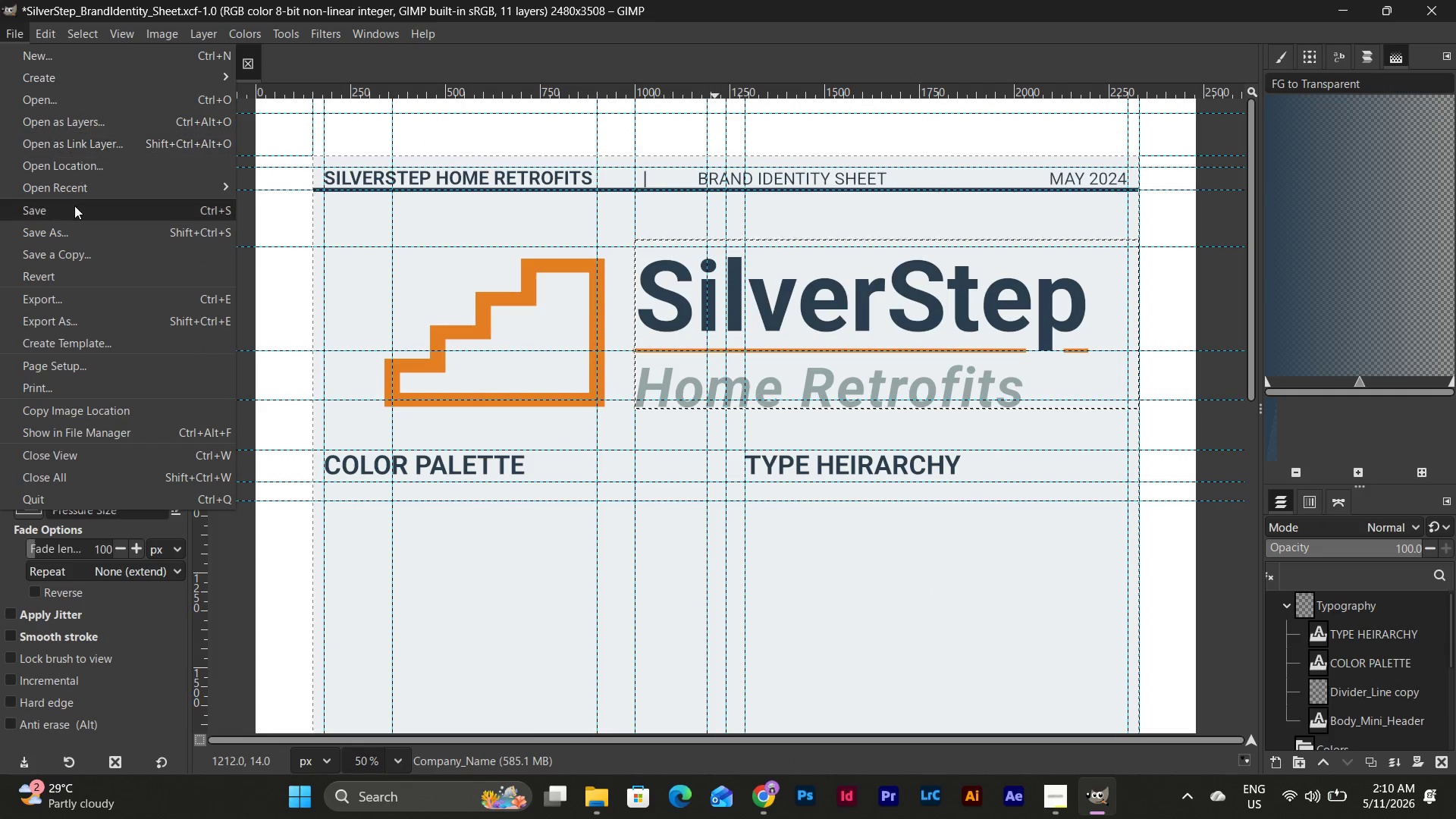 
left_click([74, 206])